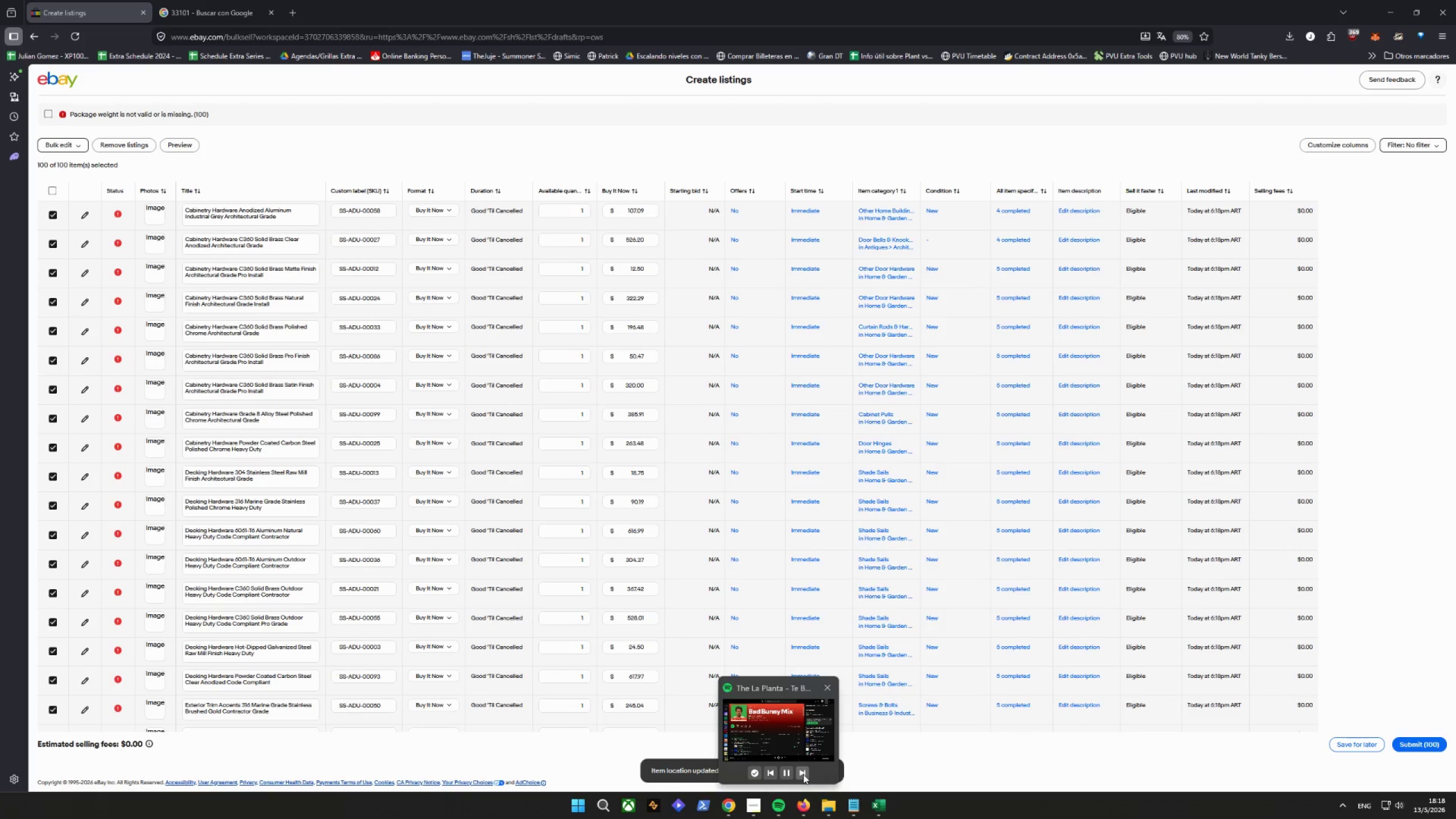 
left_click([803, 774])
 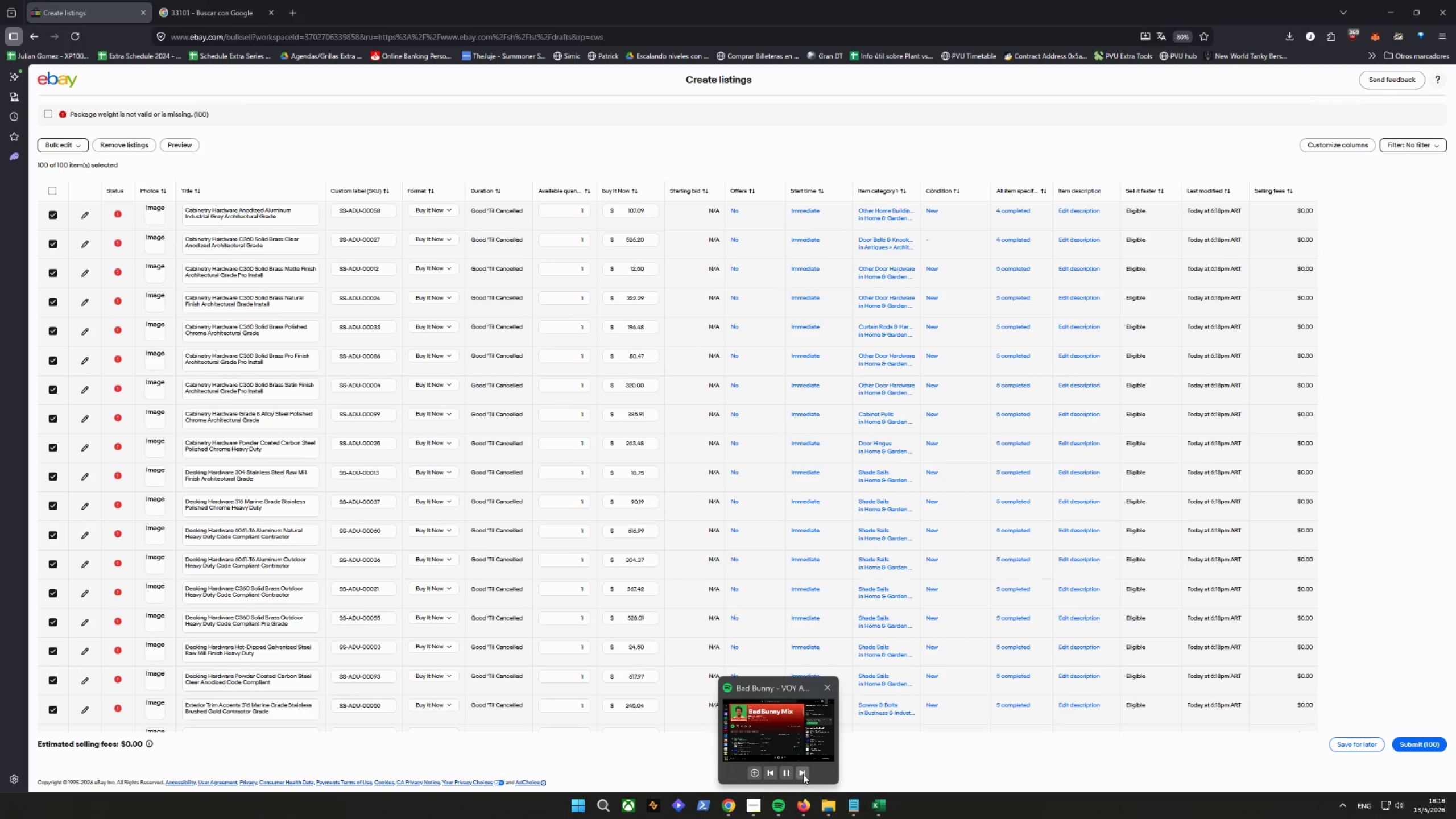 
left_click([803, 774])
 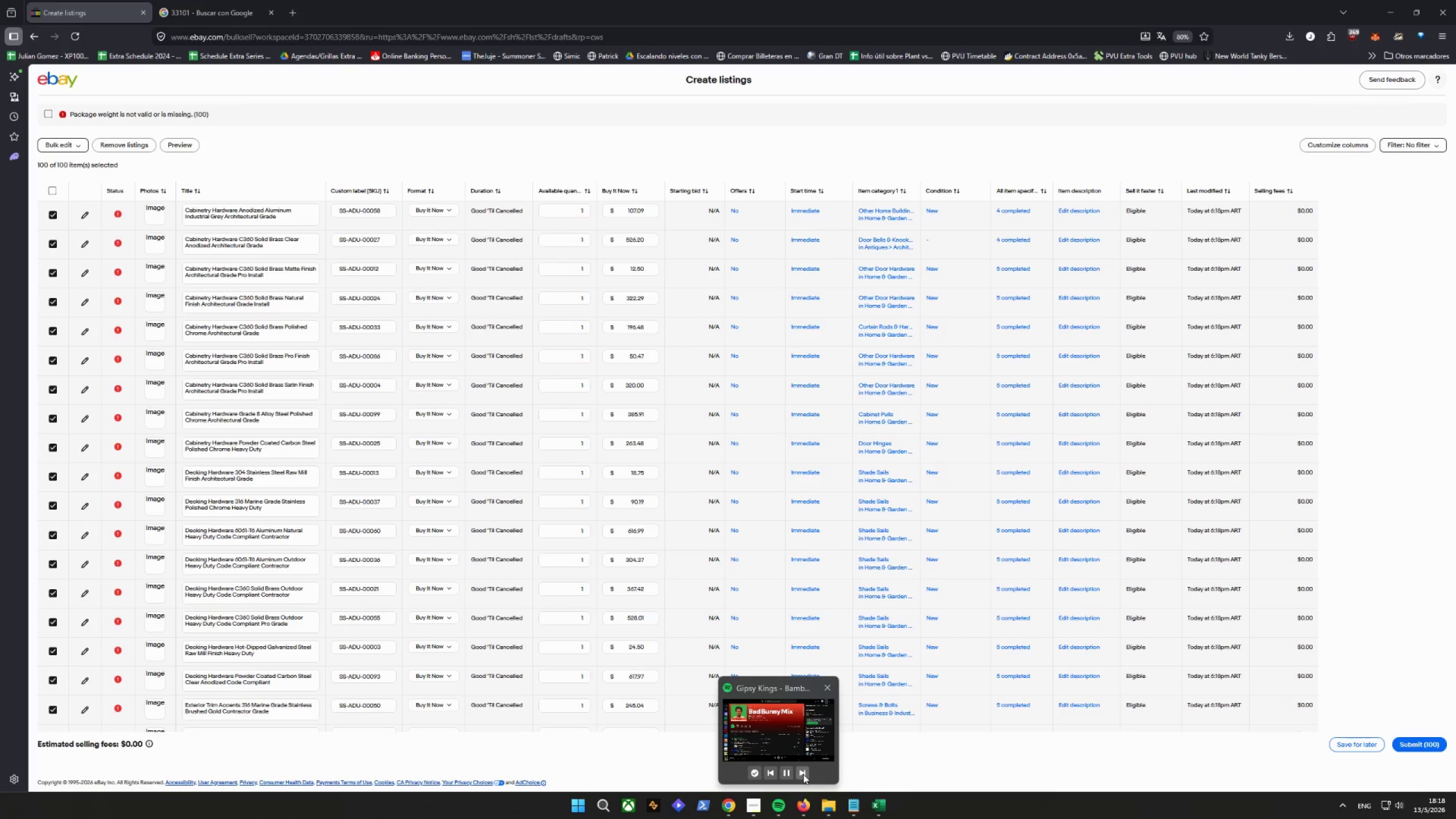 
left_click([803, 774])
 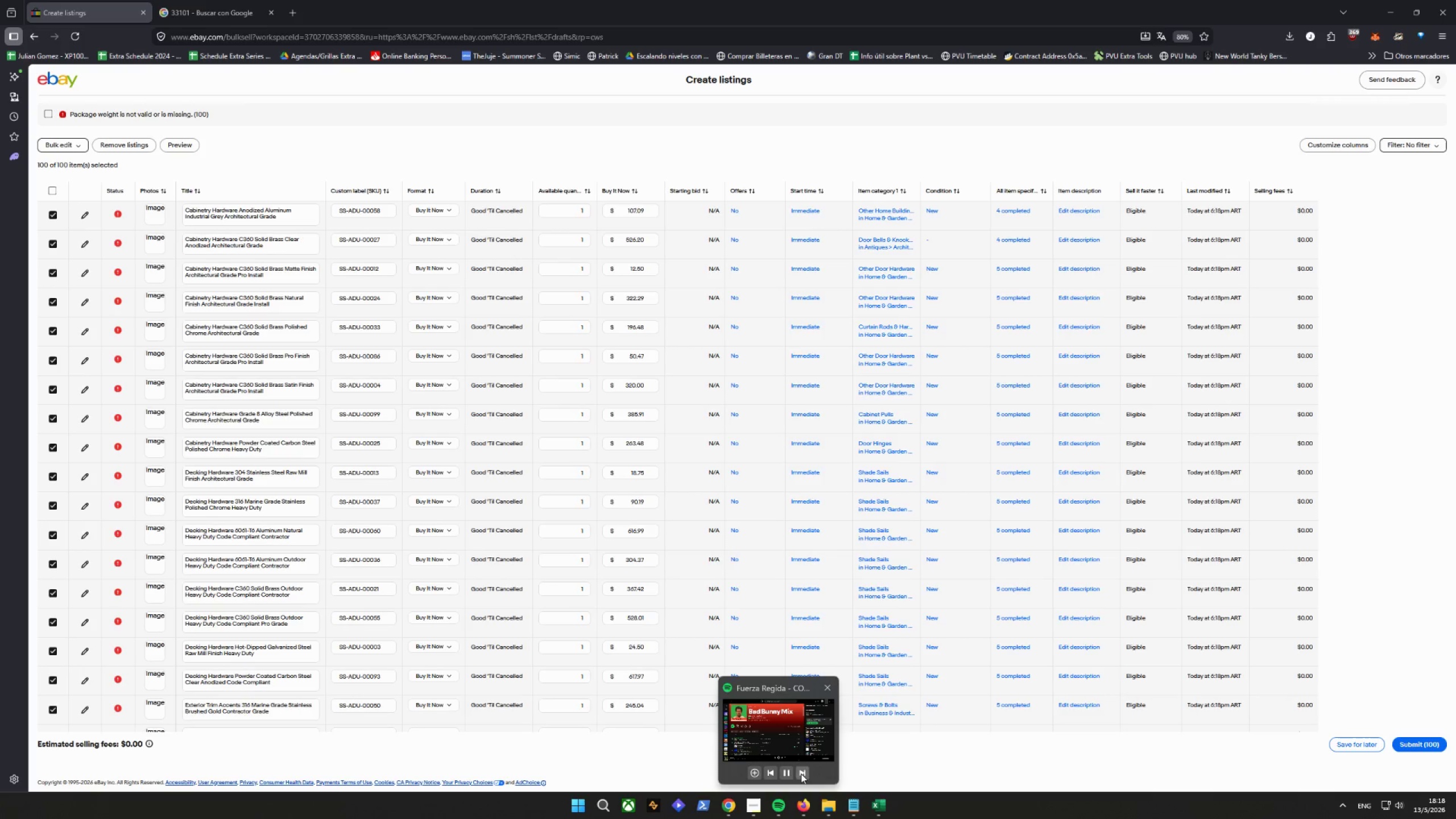 
left_click([911, 767])